 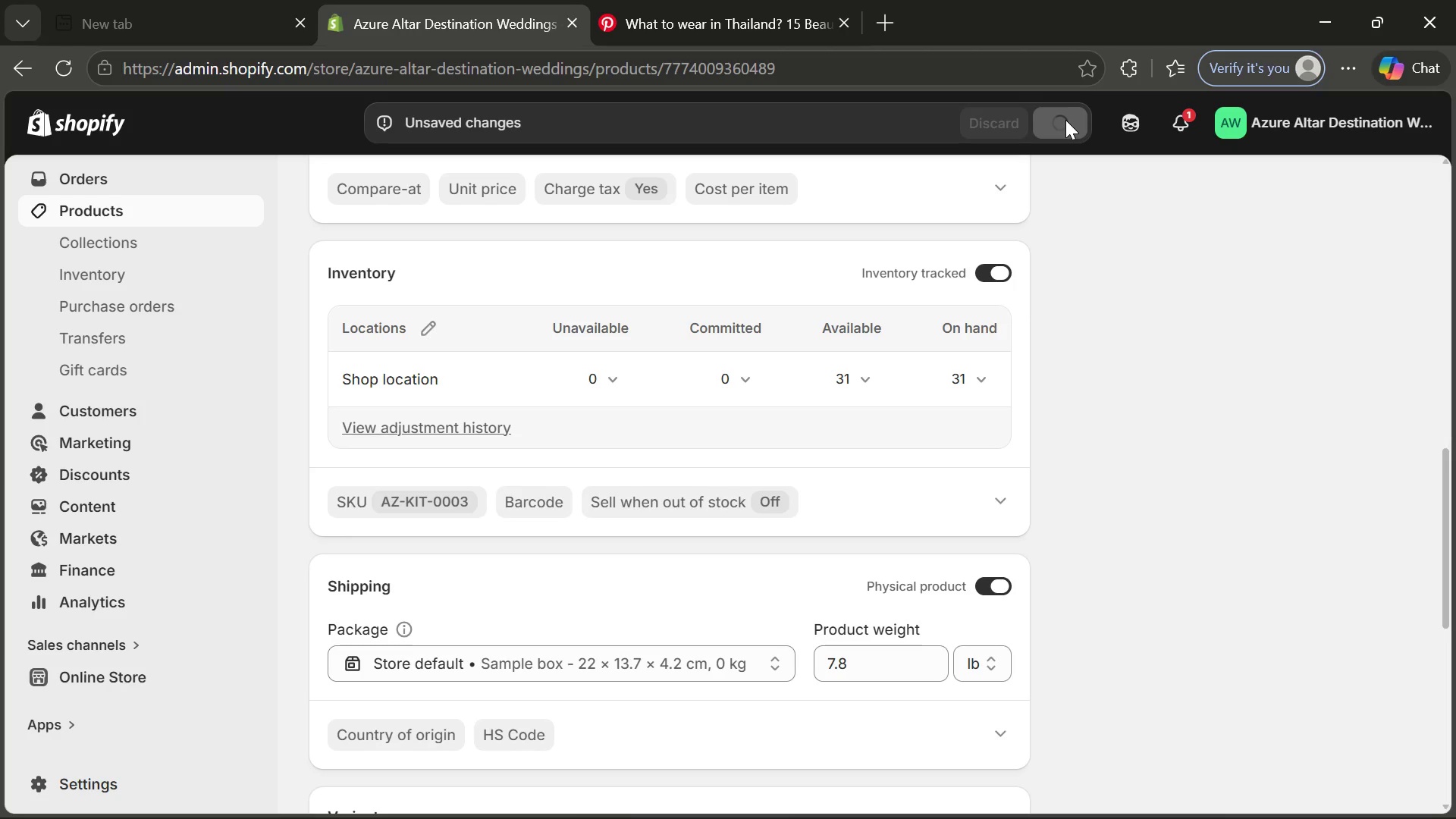 
left_click([150, 217])
 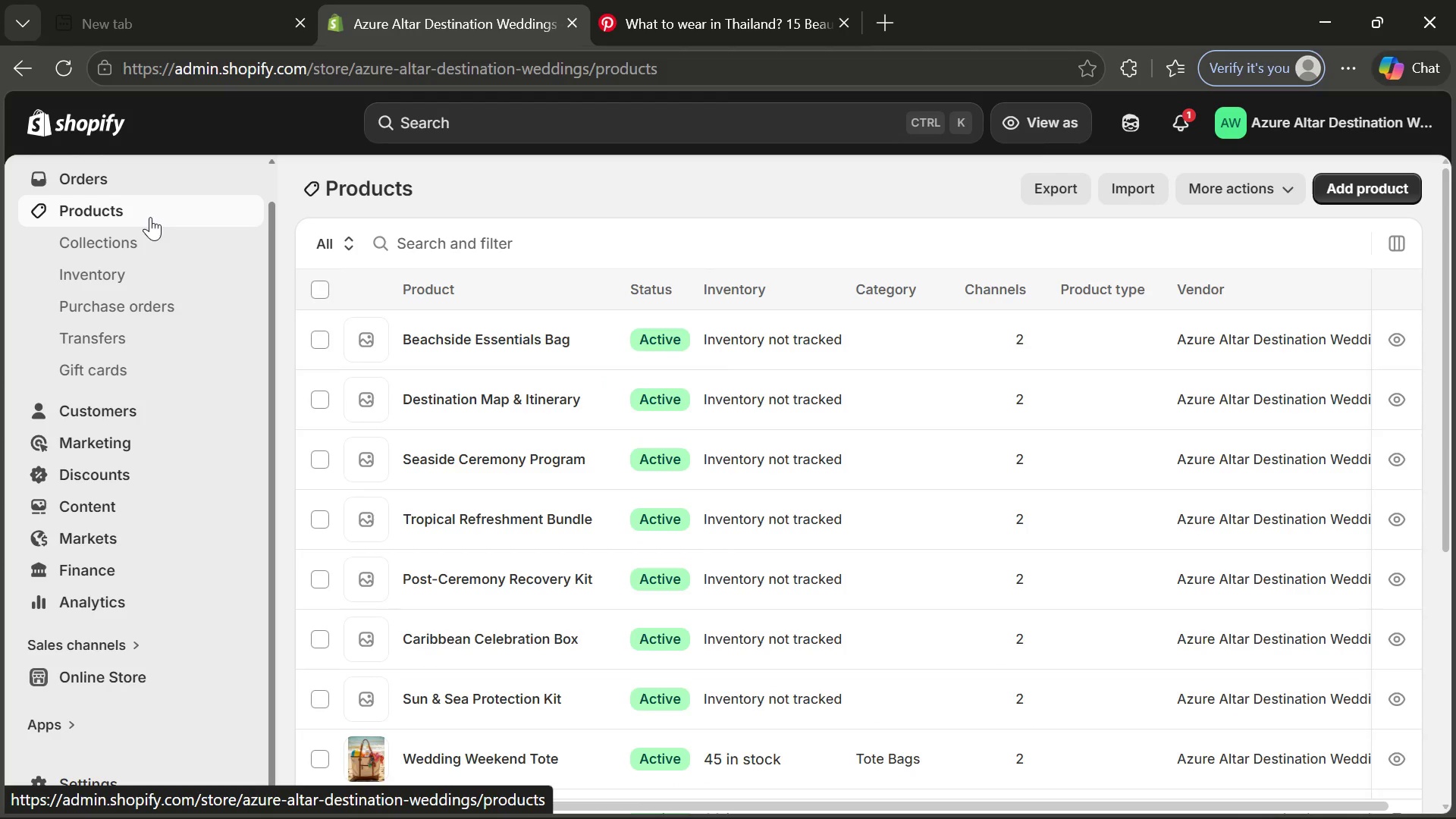 
wait(10.45)
 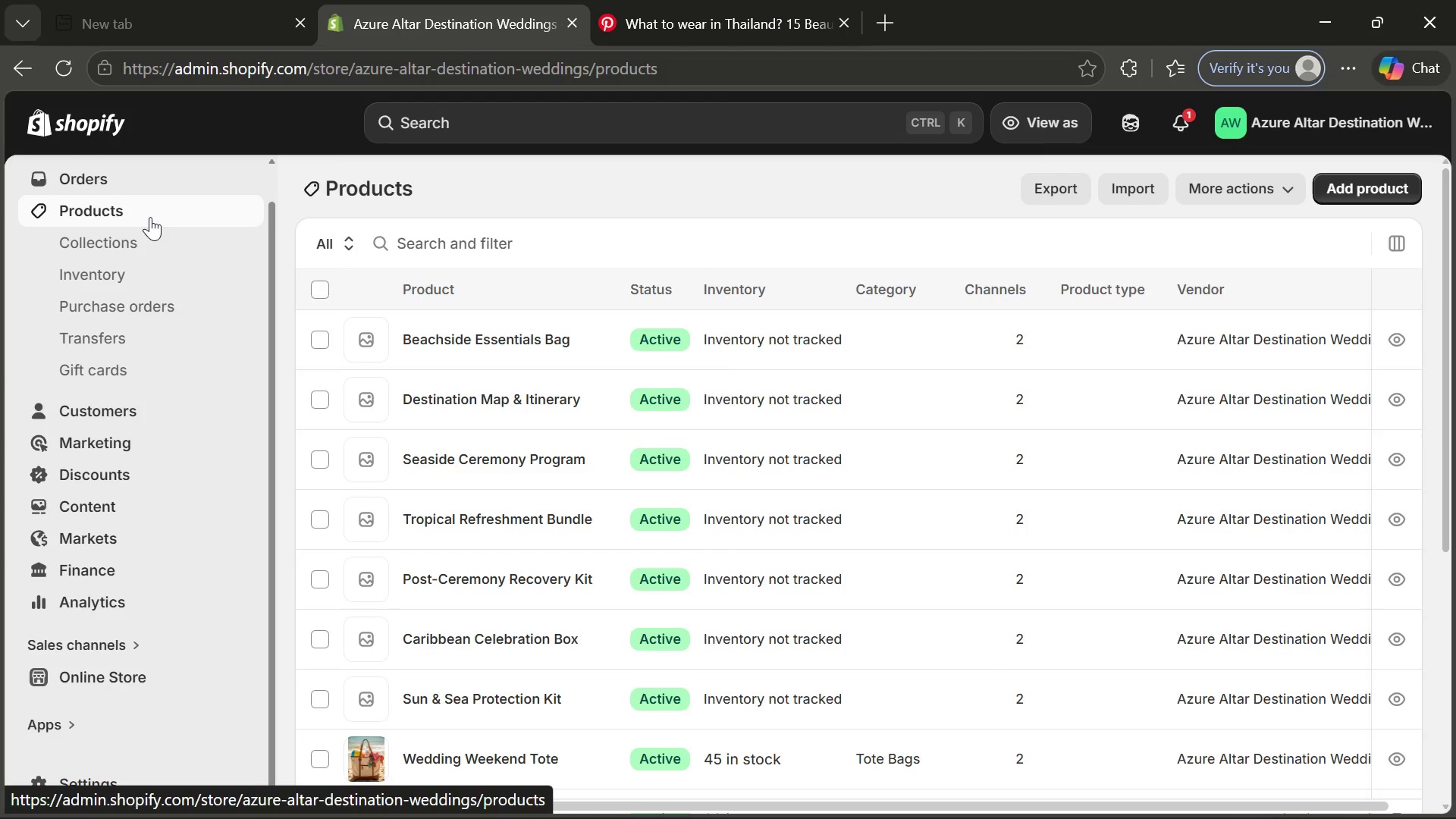 
left_click([758, 615])
 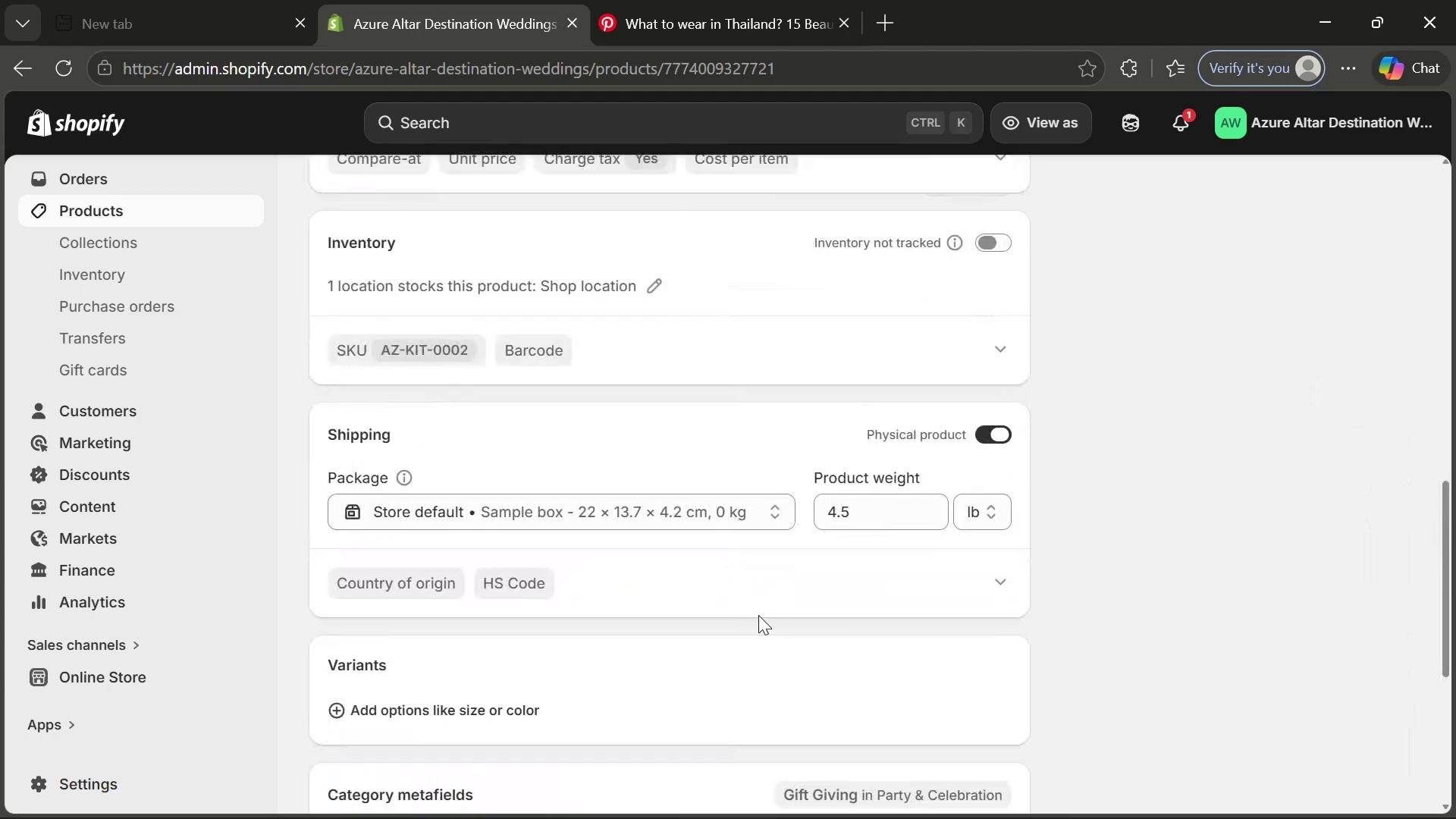 
wait(7.62)
 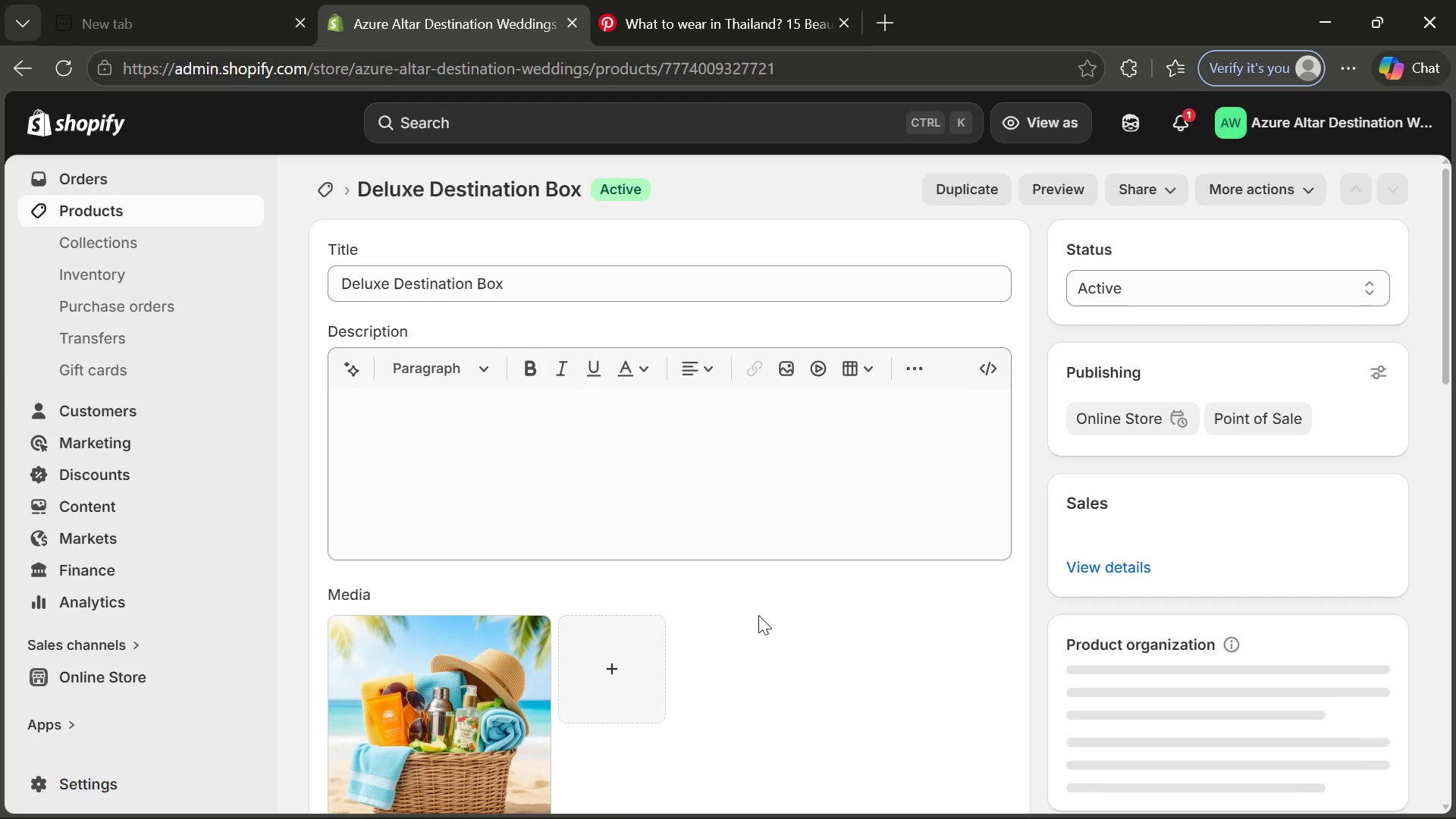 
left_click([984, 440])
 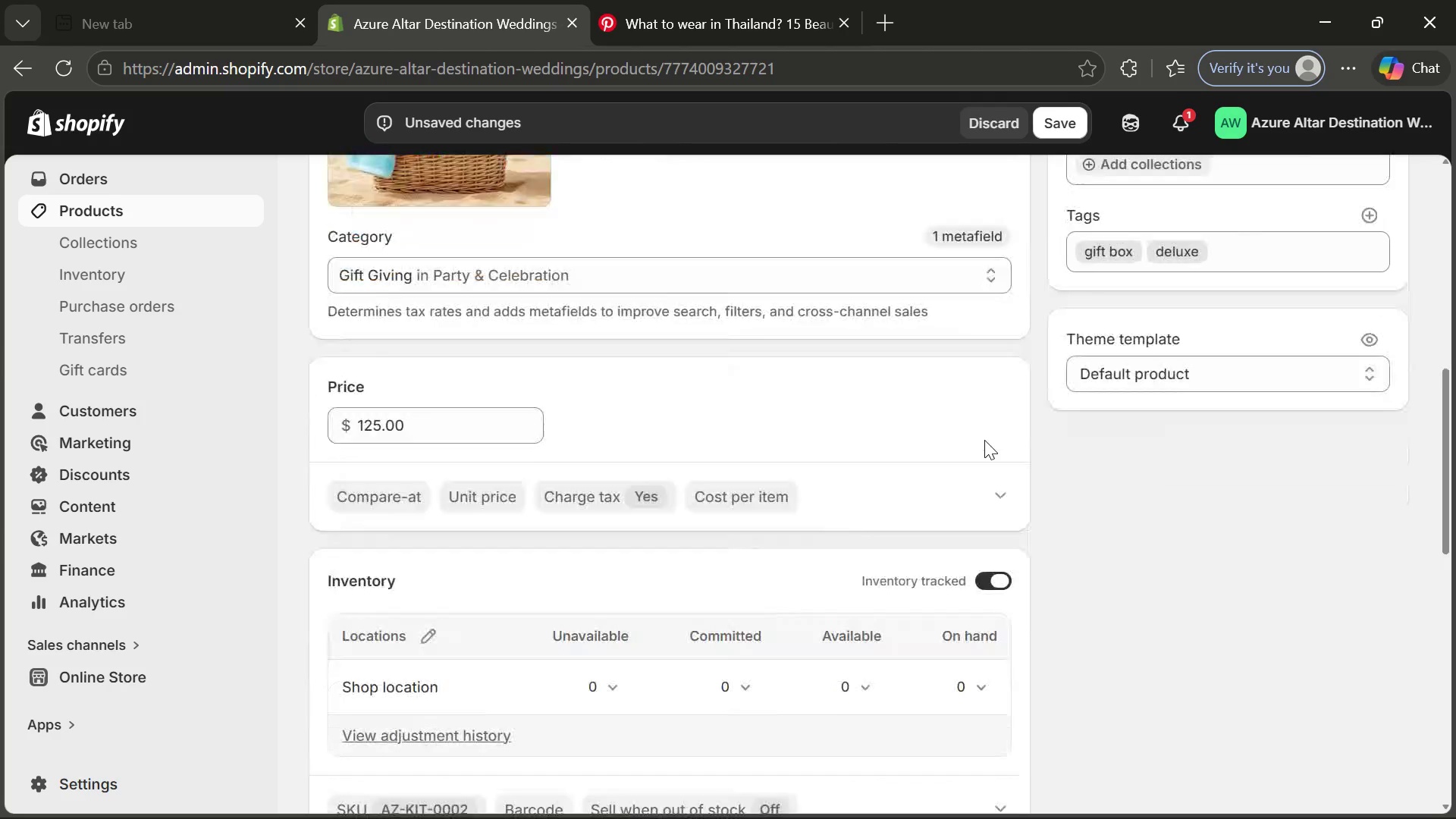 
wait(7.38)
 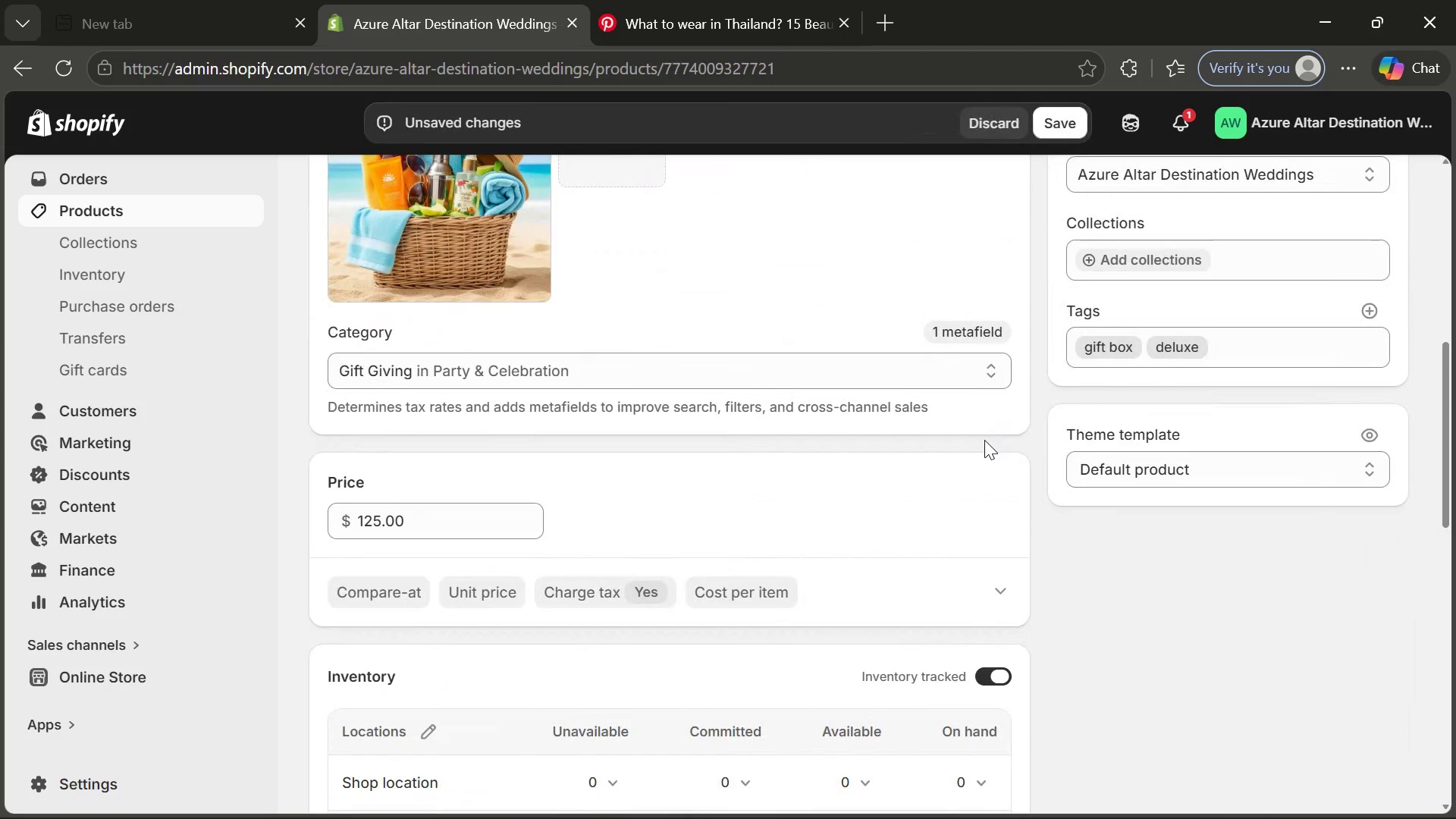 
left_click([854, 555])
 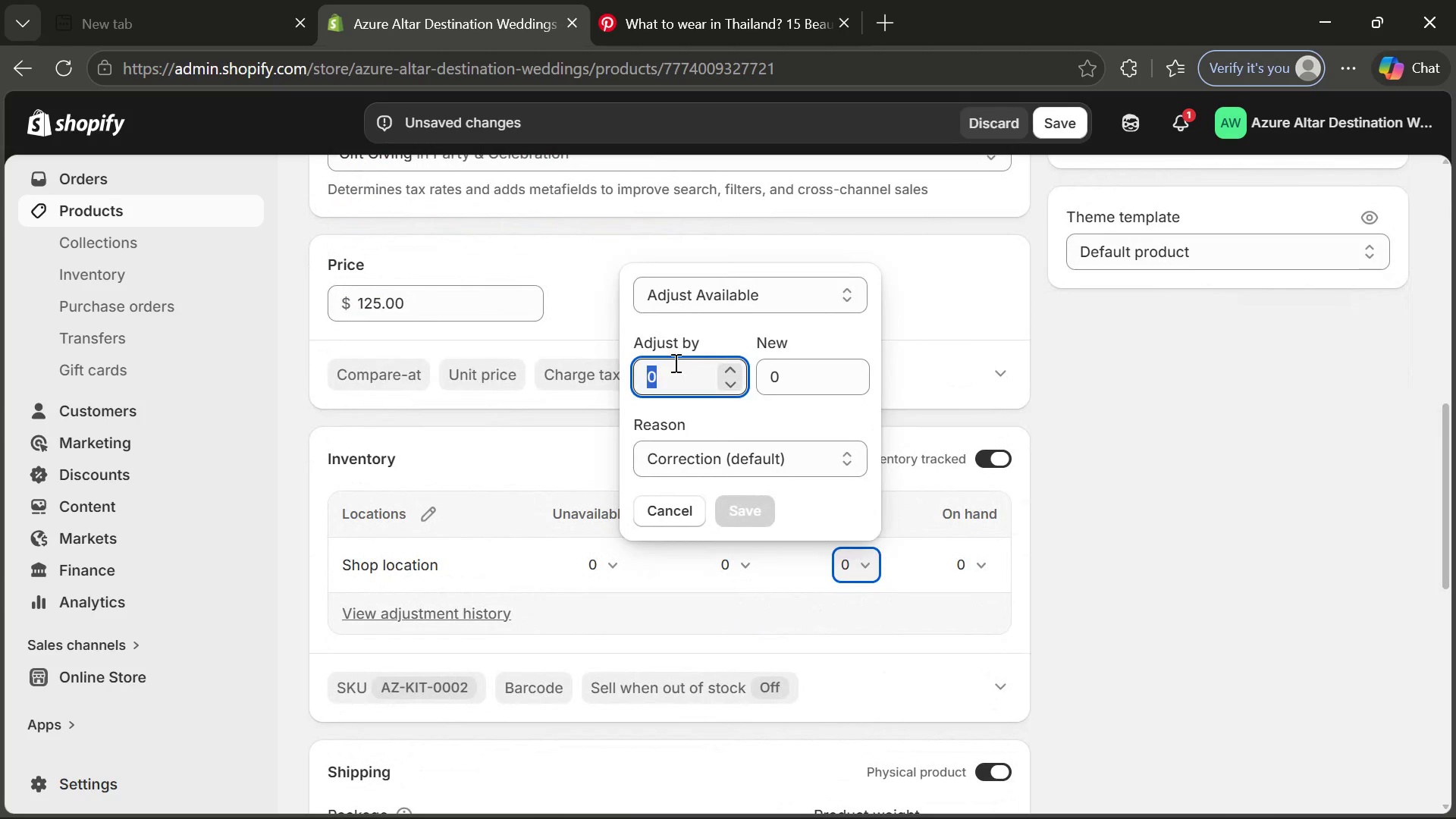 
type(6)
key(Backspace)
type(12)
 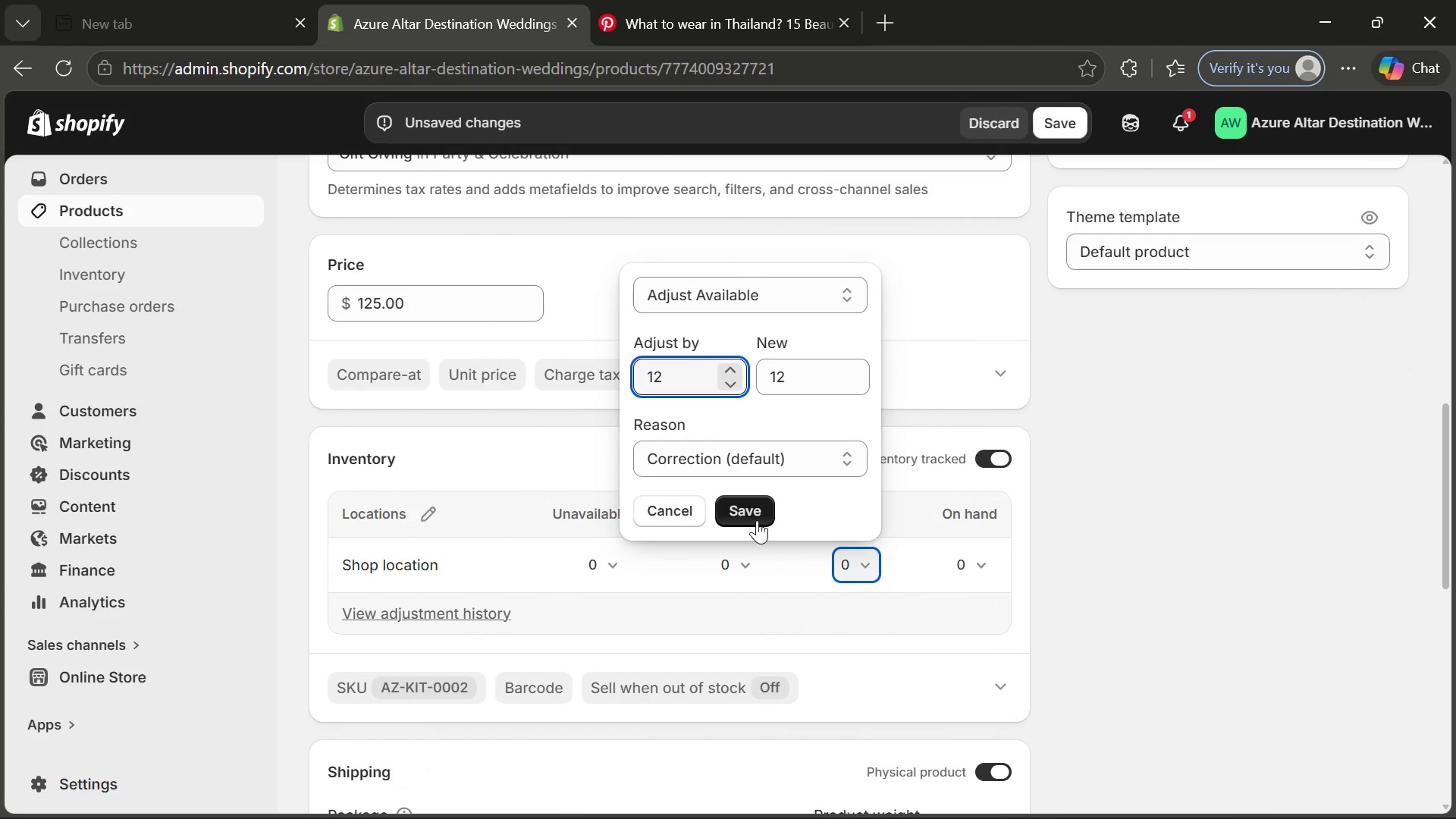 
left_click([757, 519])
 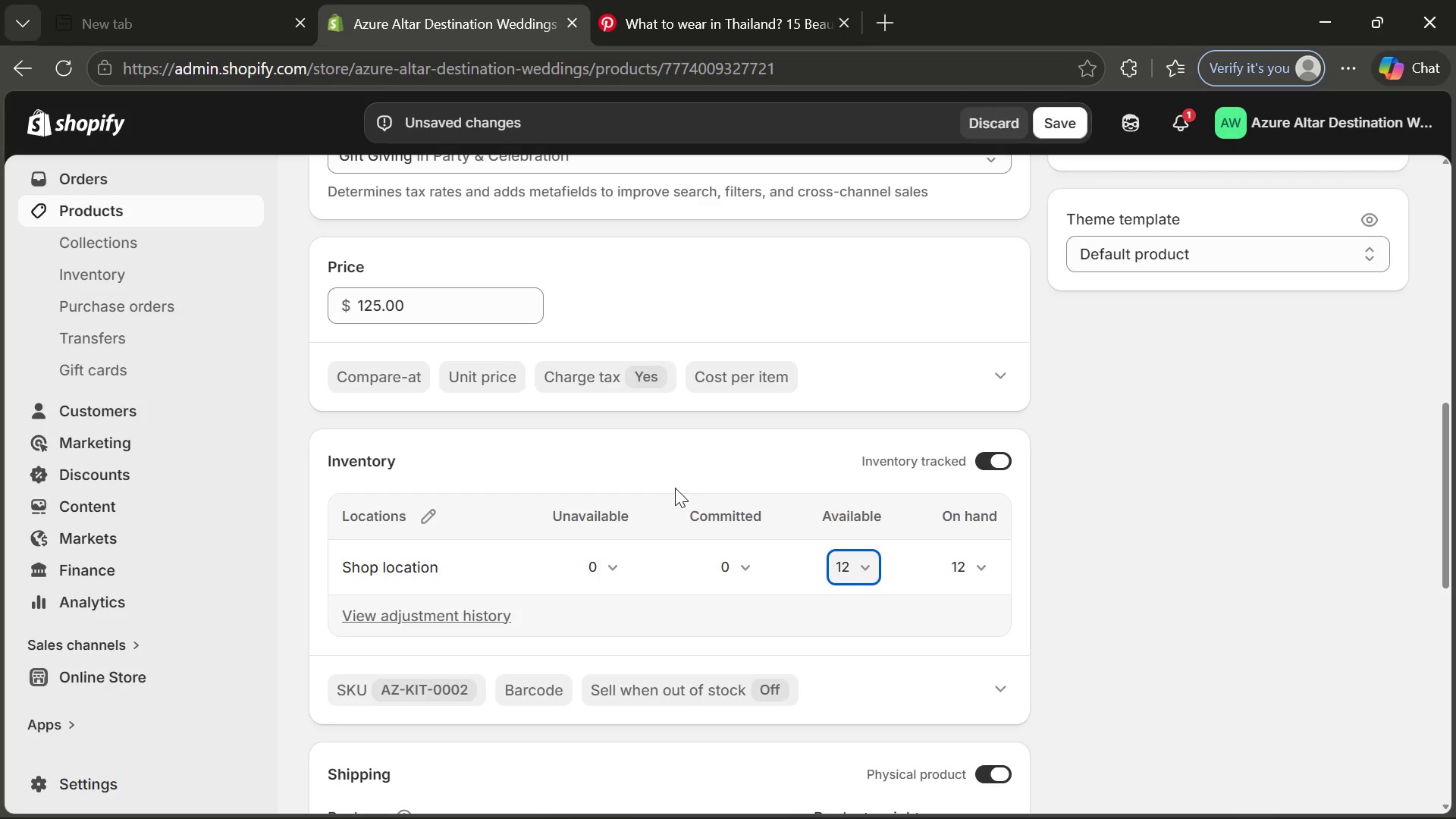 
wait(22.05)
 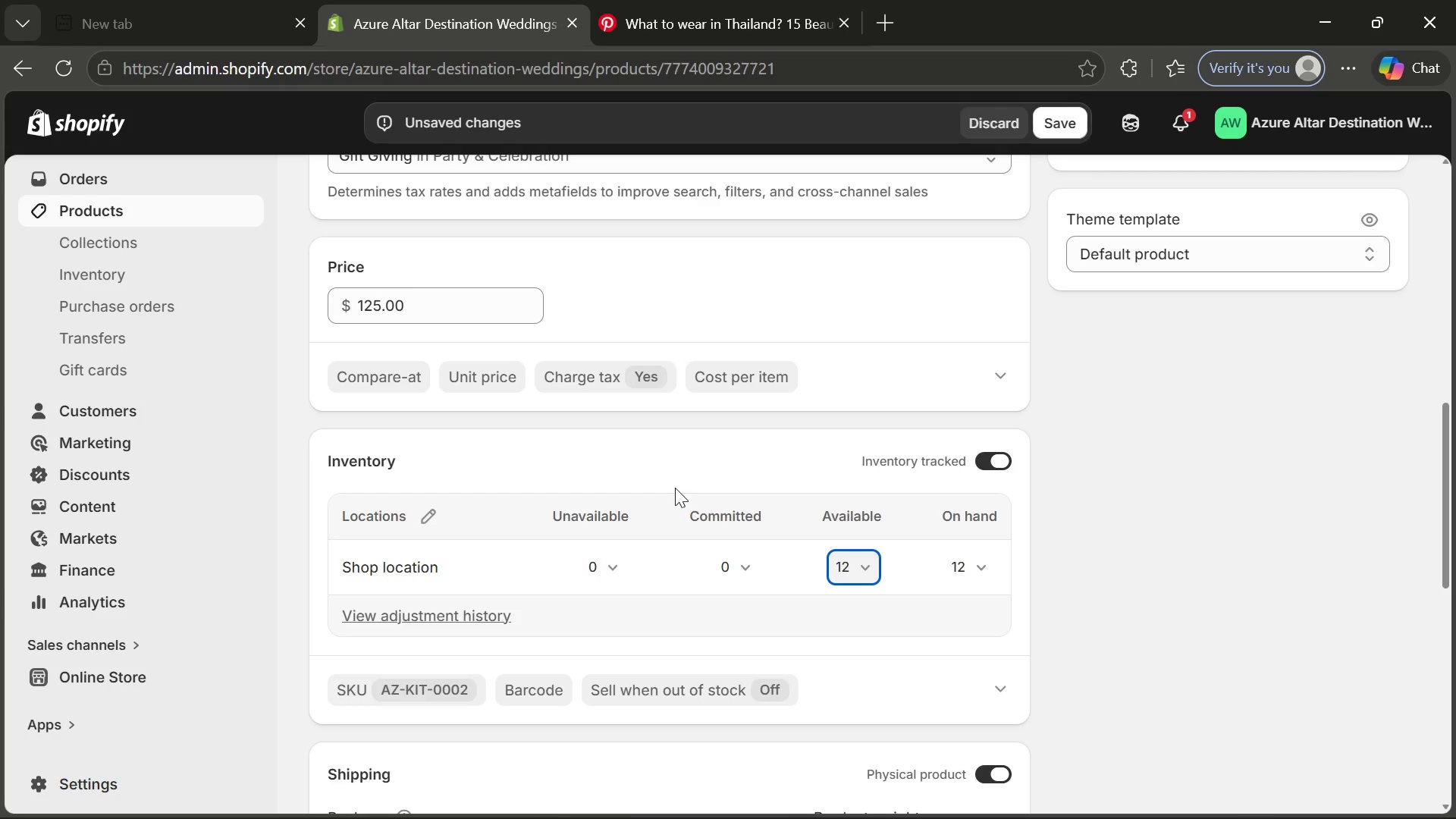 
left_click([1052, 119])
 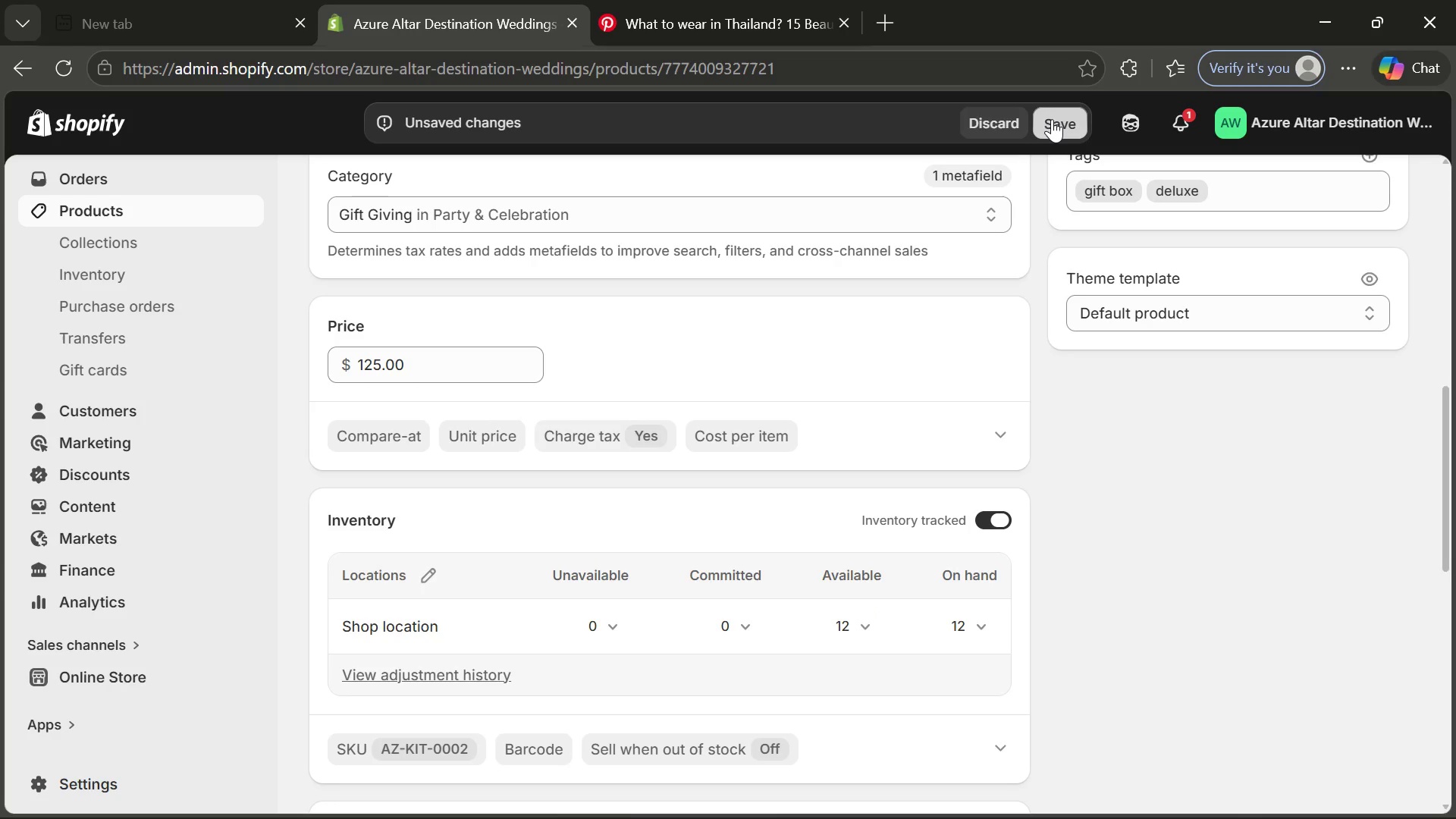 
left_click_drag(start_coordinate=[1052, 119], to_coordinate=[973, 130])
 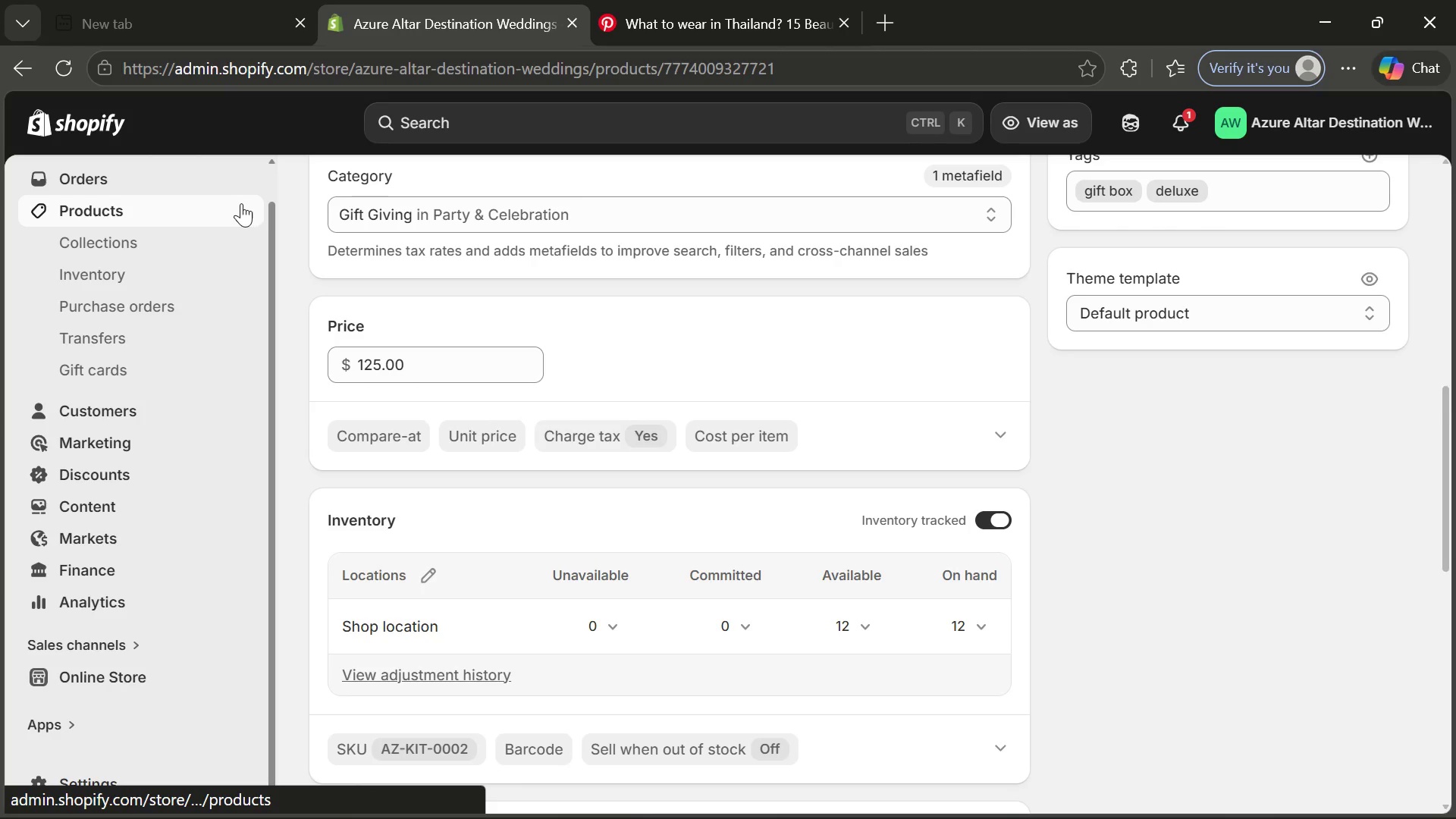 
left_click([241, 204])
 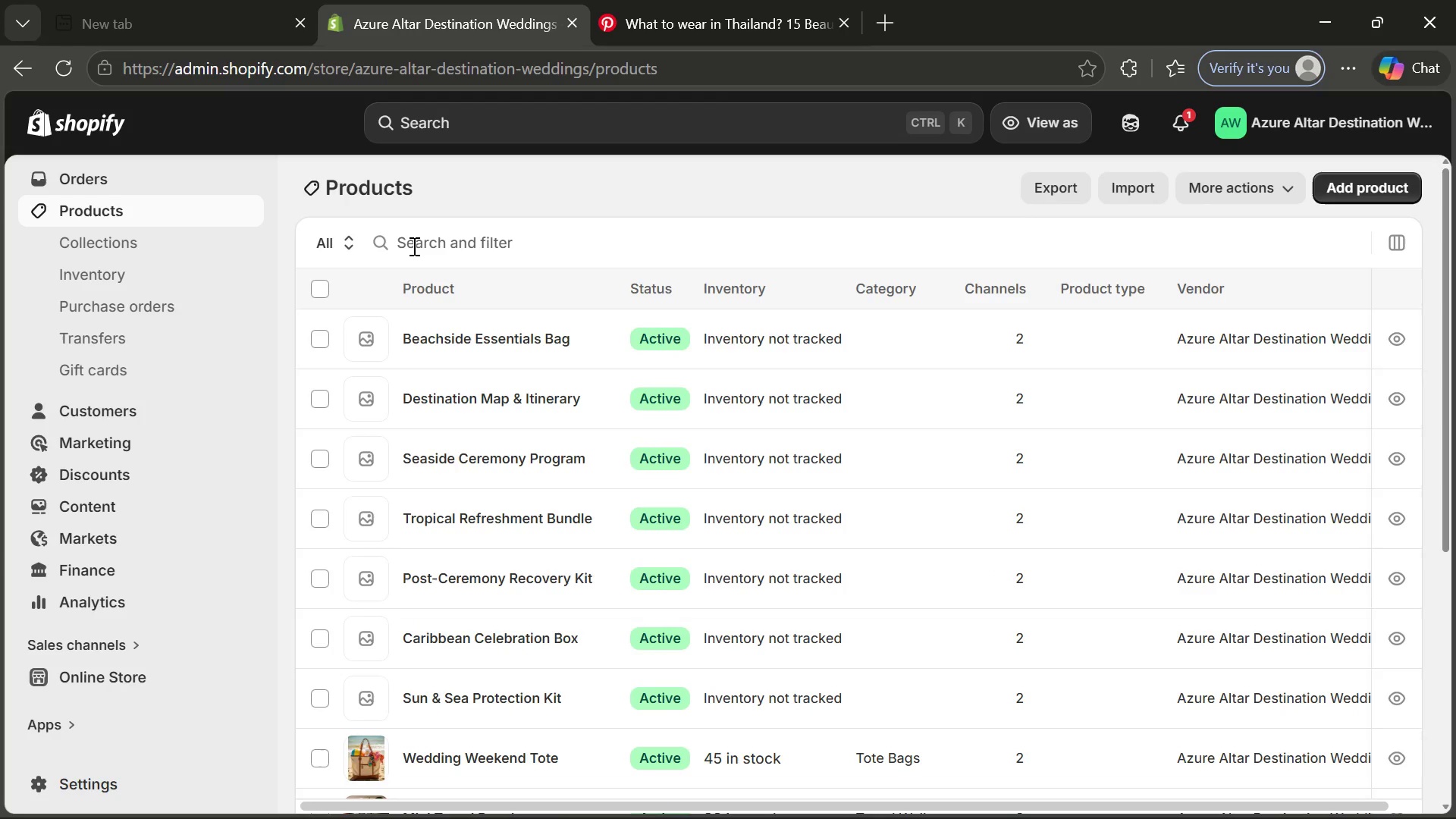 
wait(38.34)
 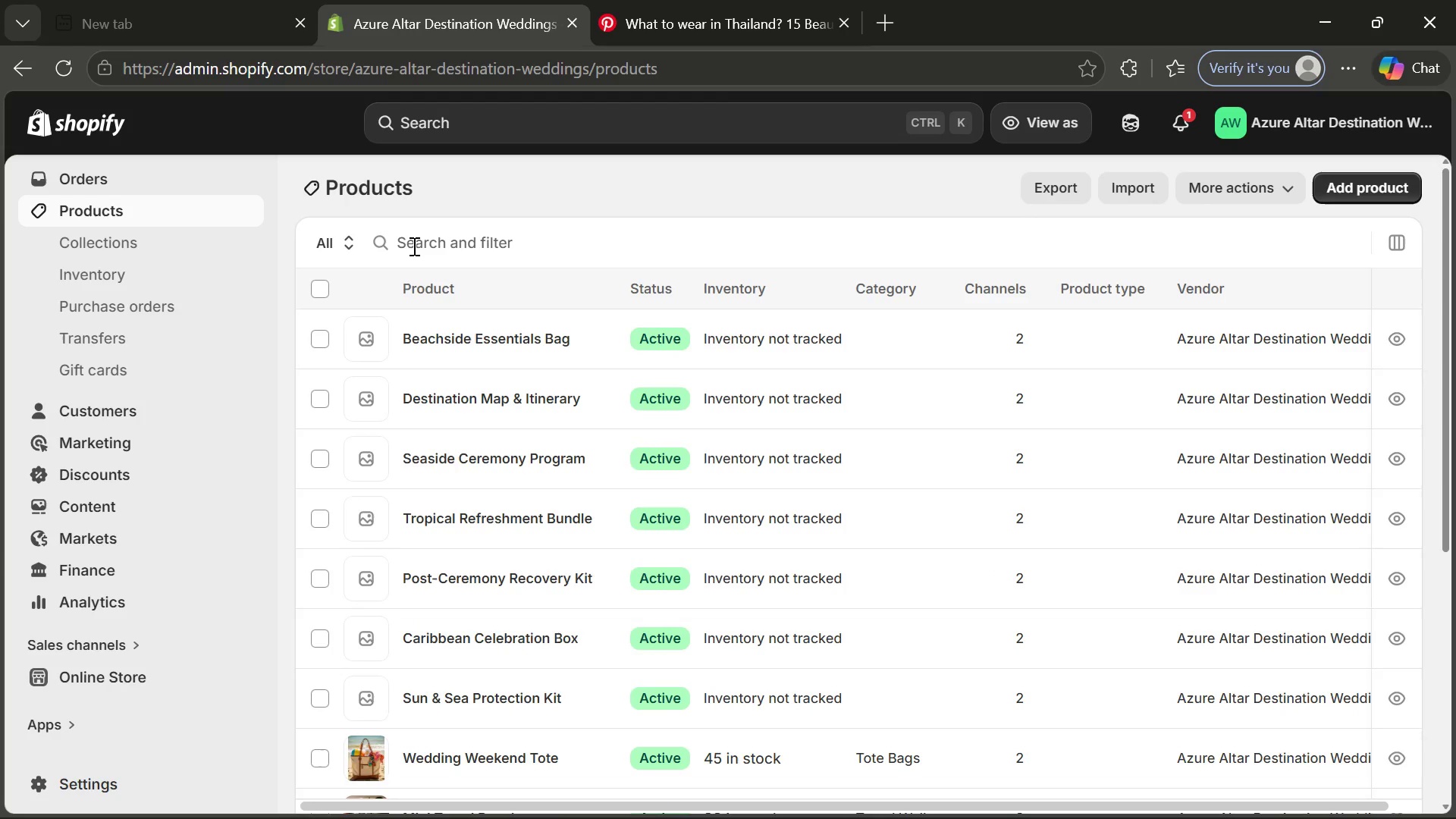 
left_click([767, 677])
 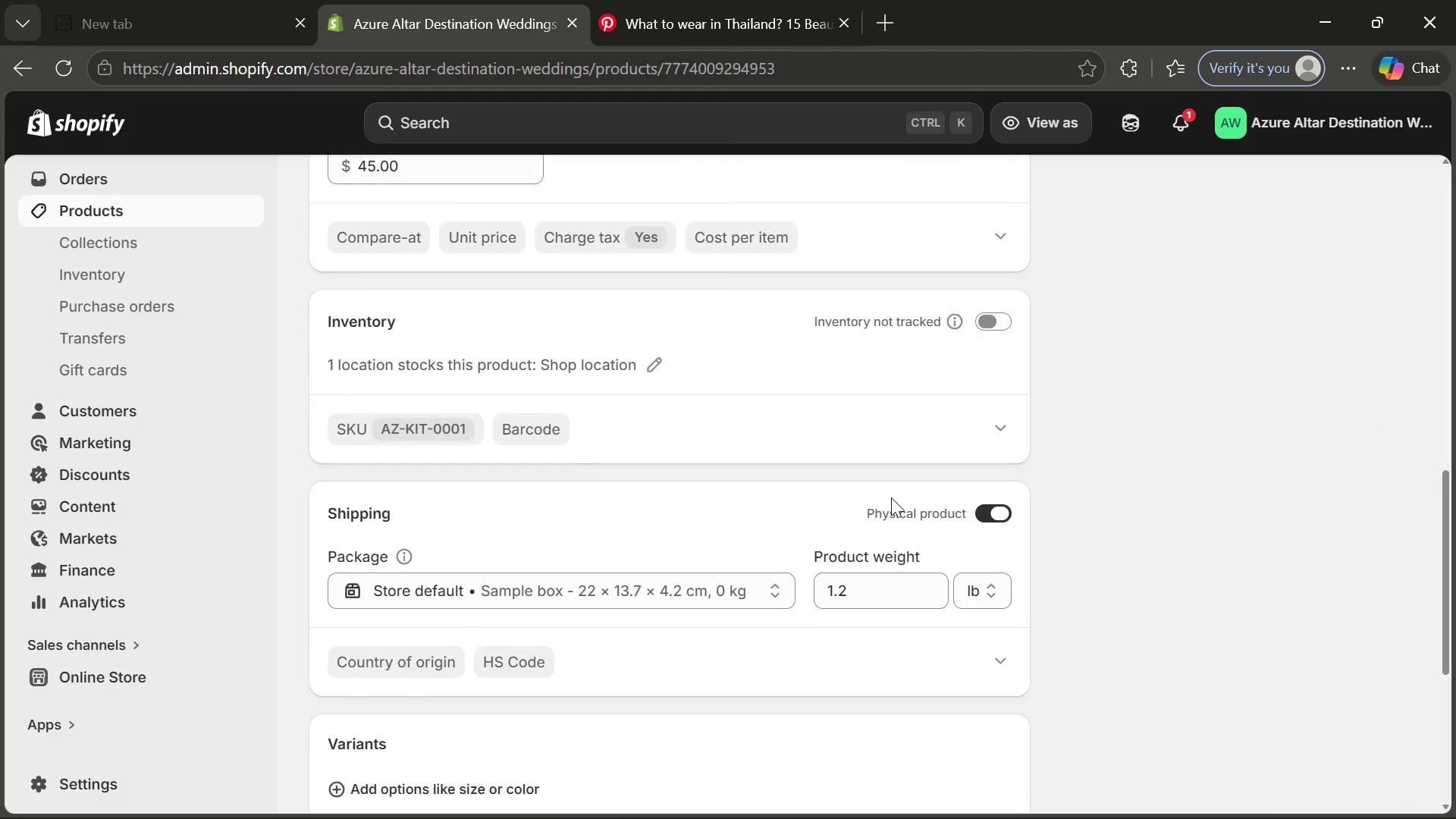 
wait(5.14)
 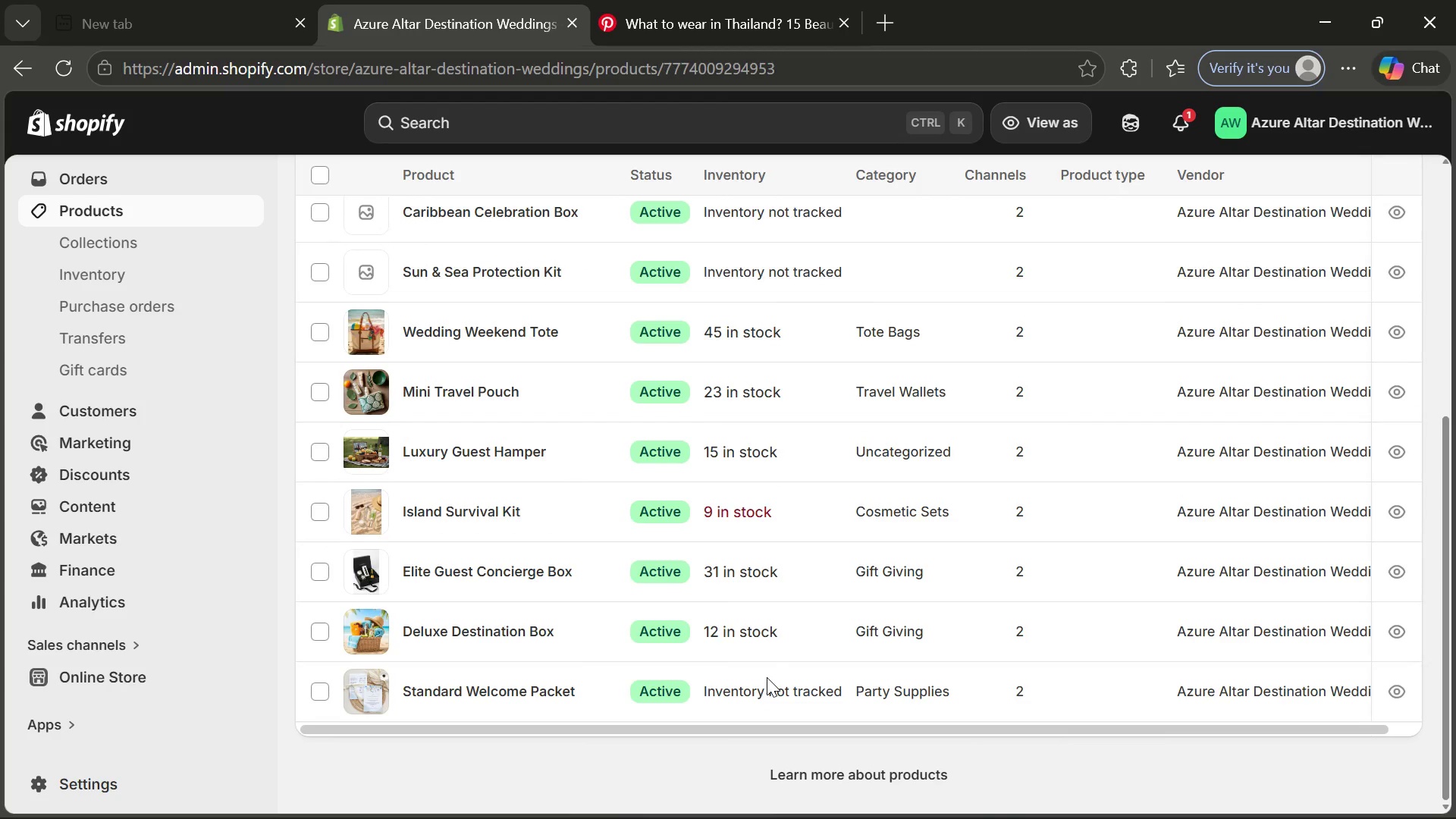 
left_click([979, 334])
 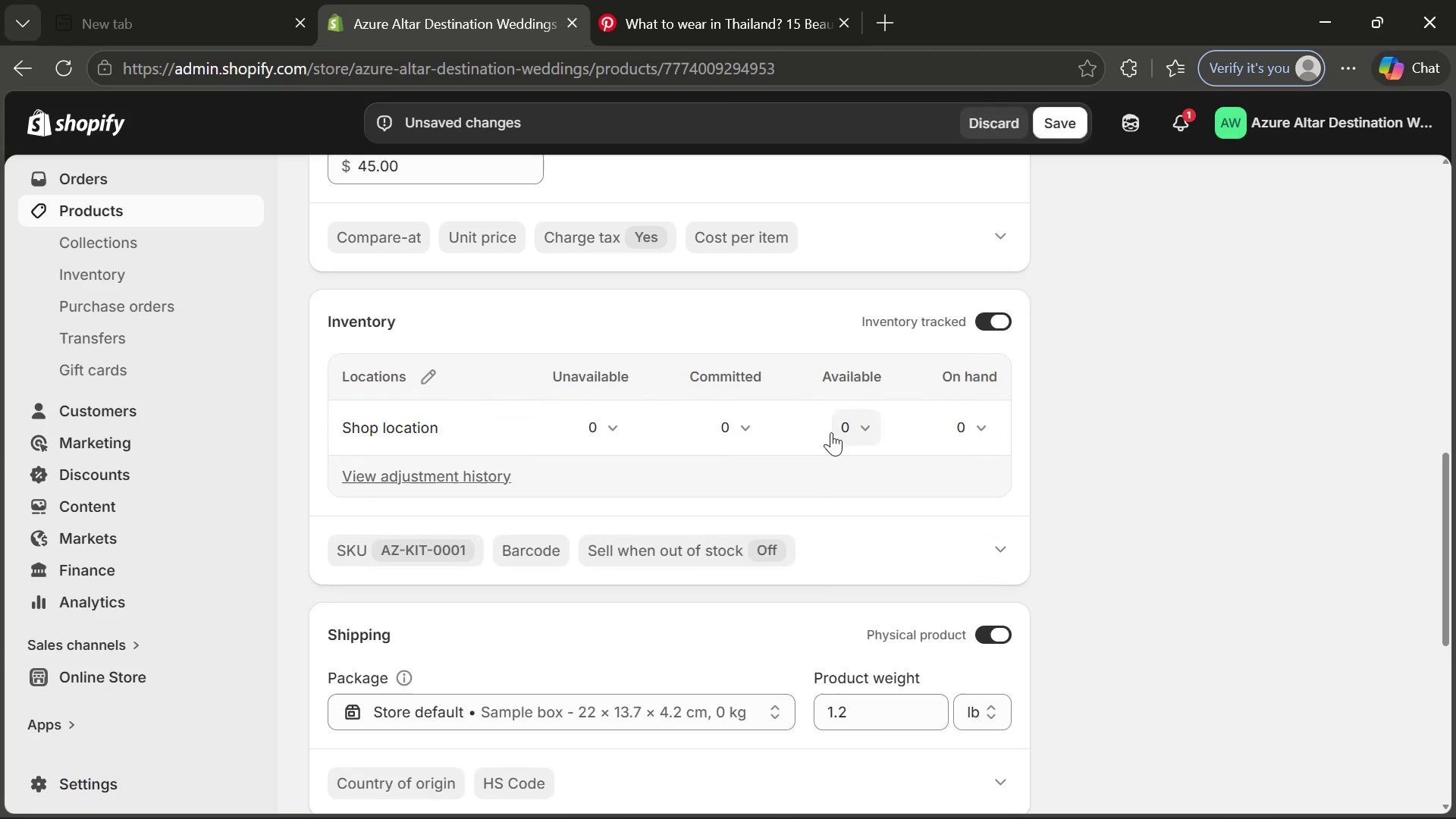 
left_click([831, 432])
 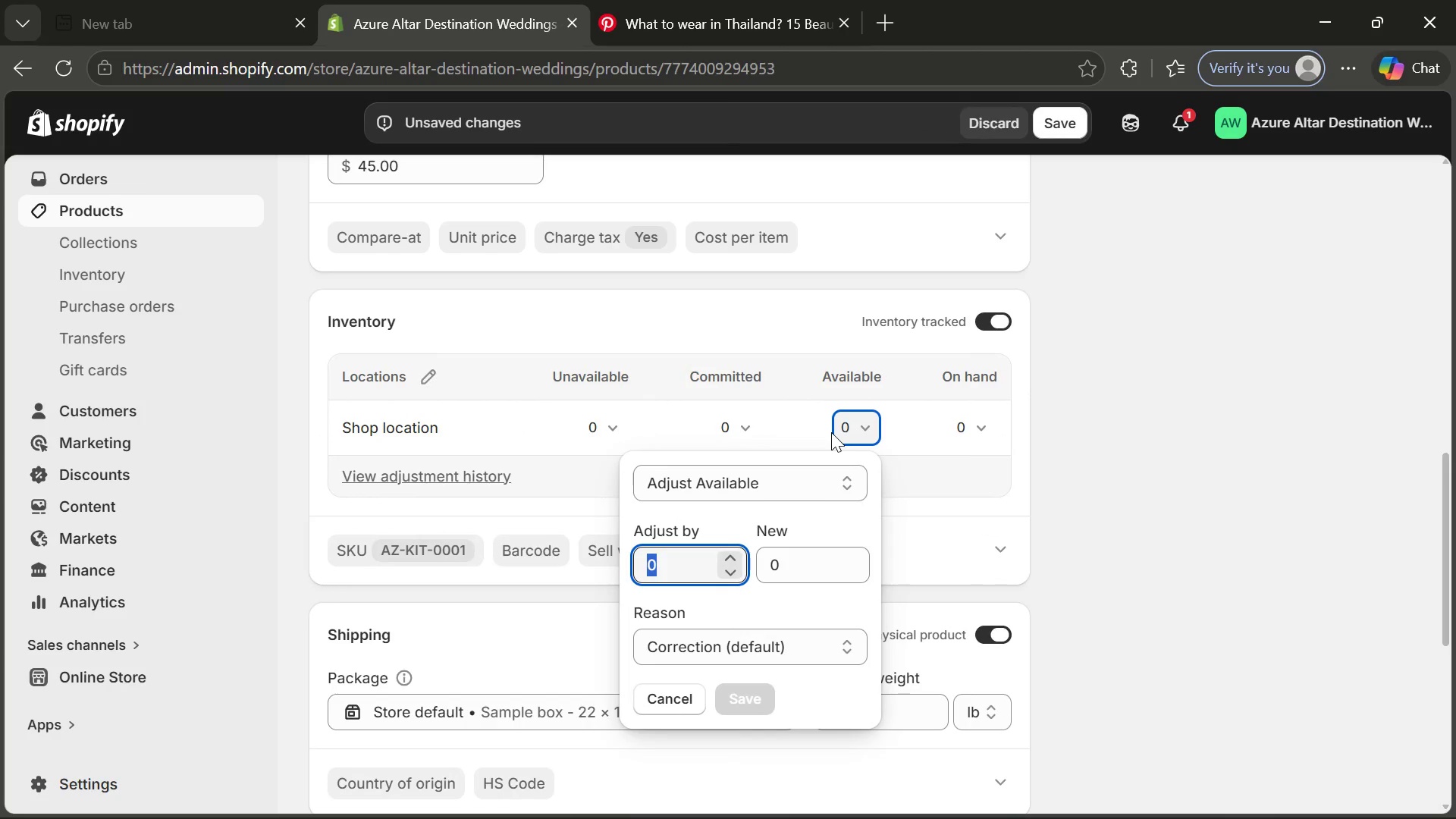 
type(37)
 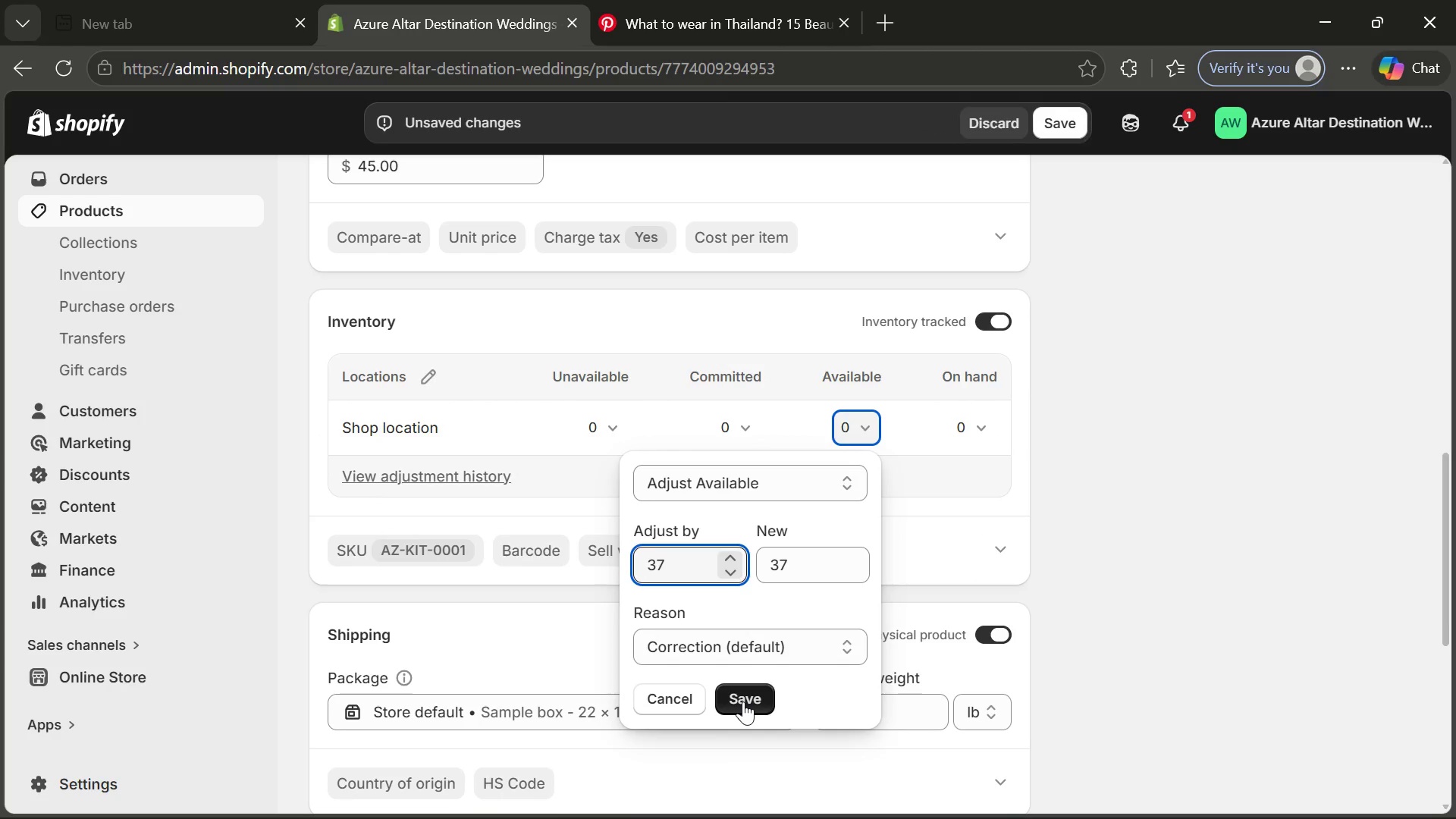 
left_click([743, 701])
 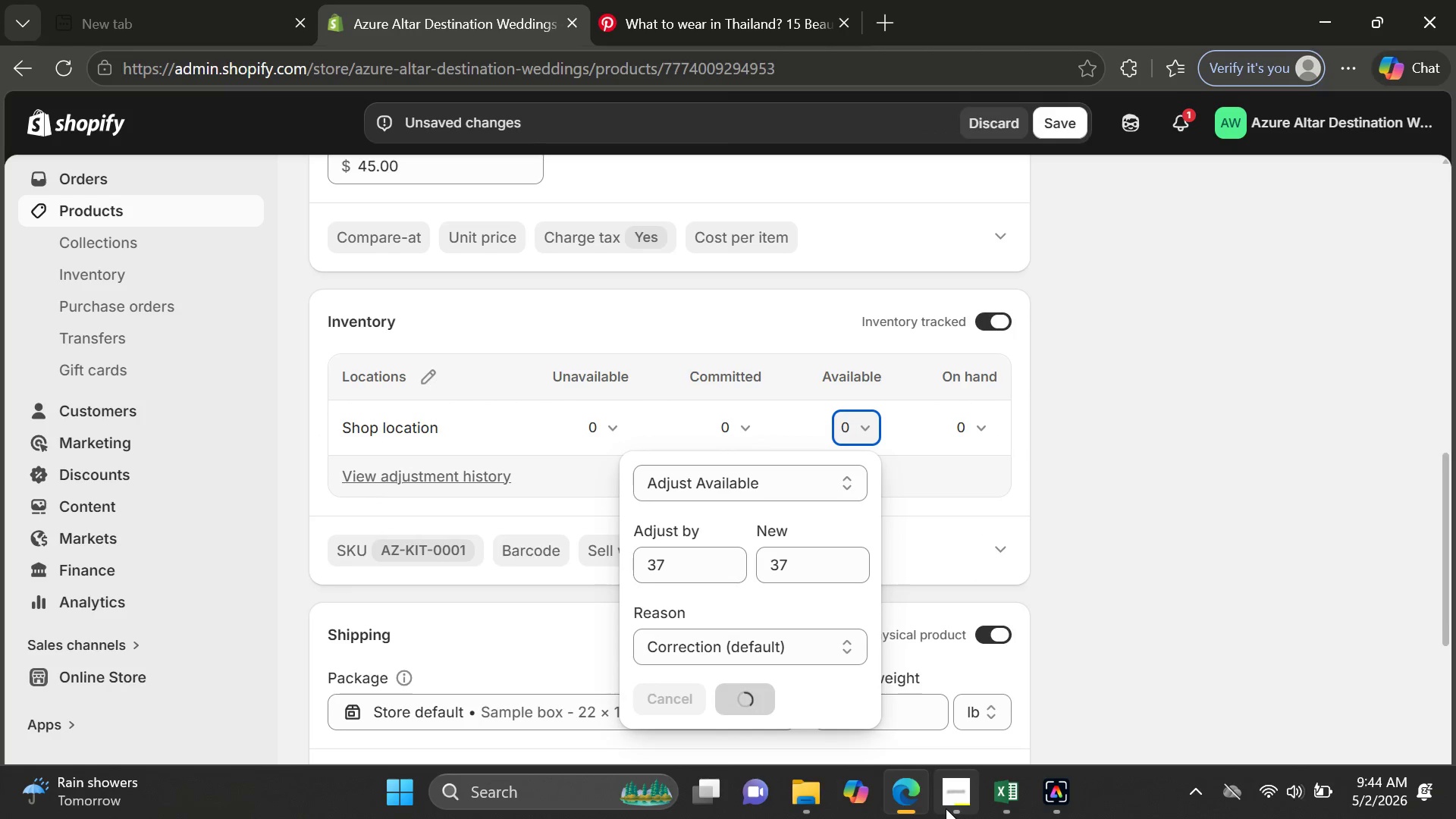 
left_click([949, 806])